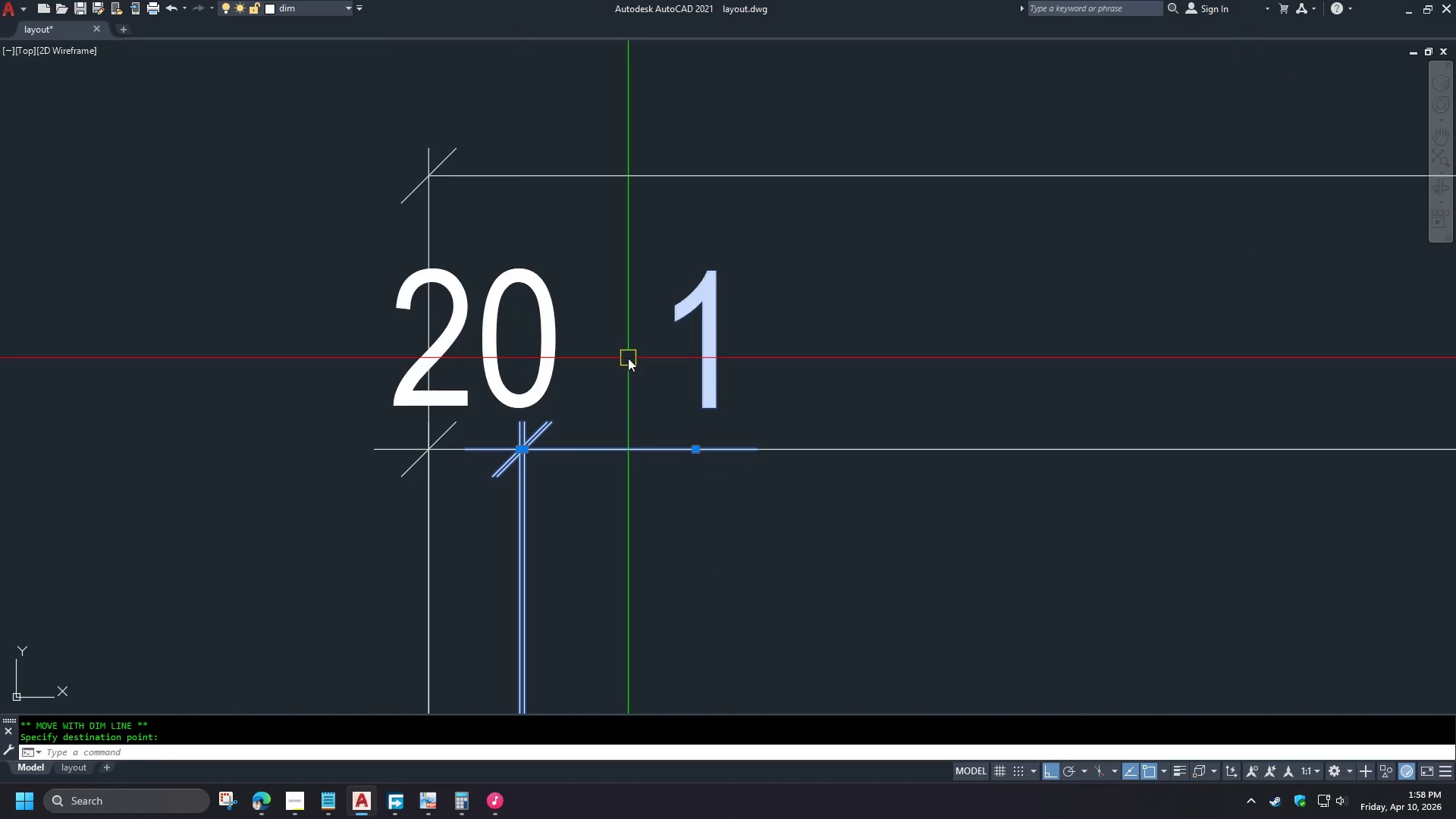 
key(Escape)
 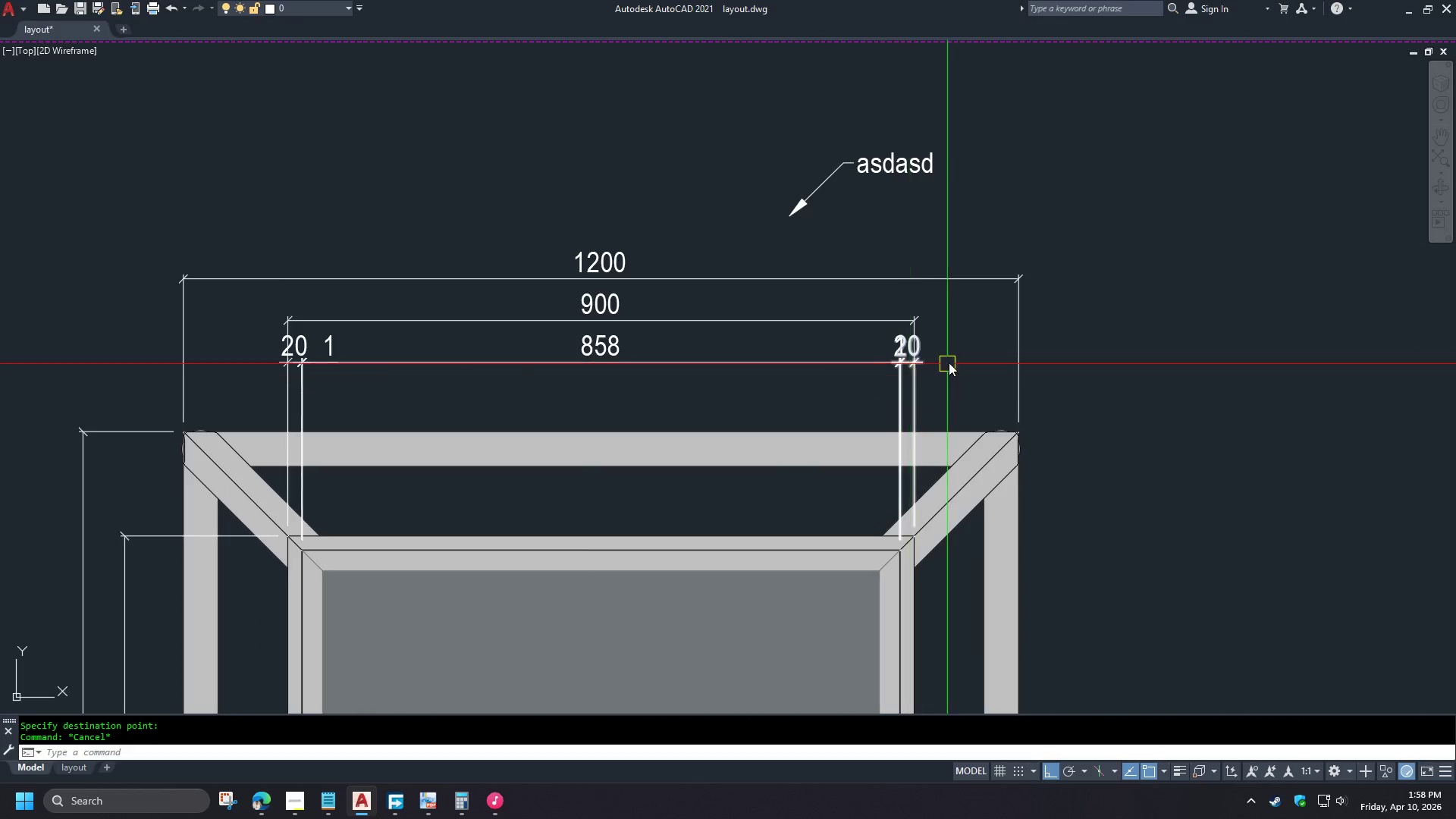 
scroll: coordinate [229, 345], scroll_direction: down, amount: 4.0
 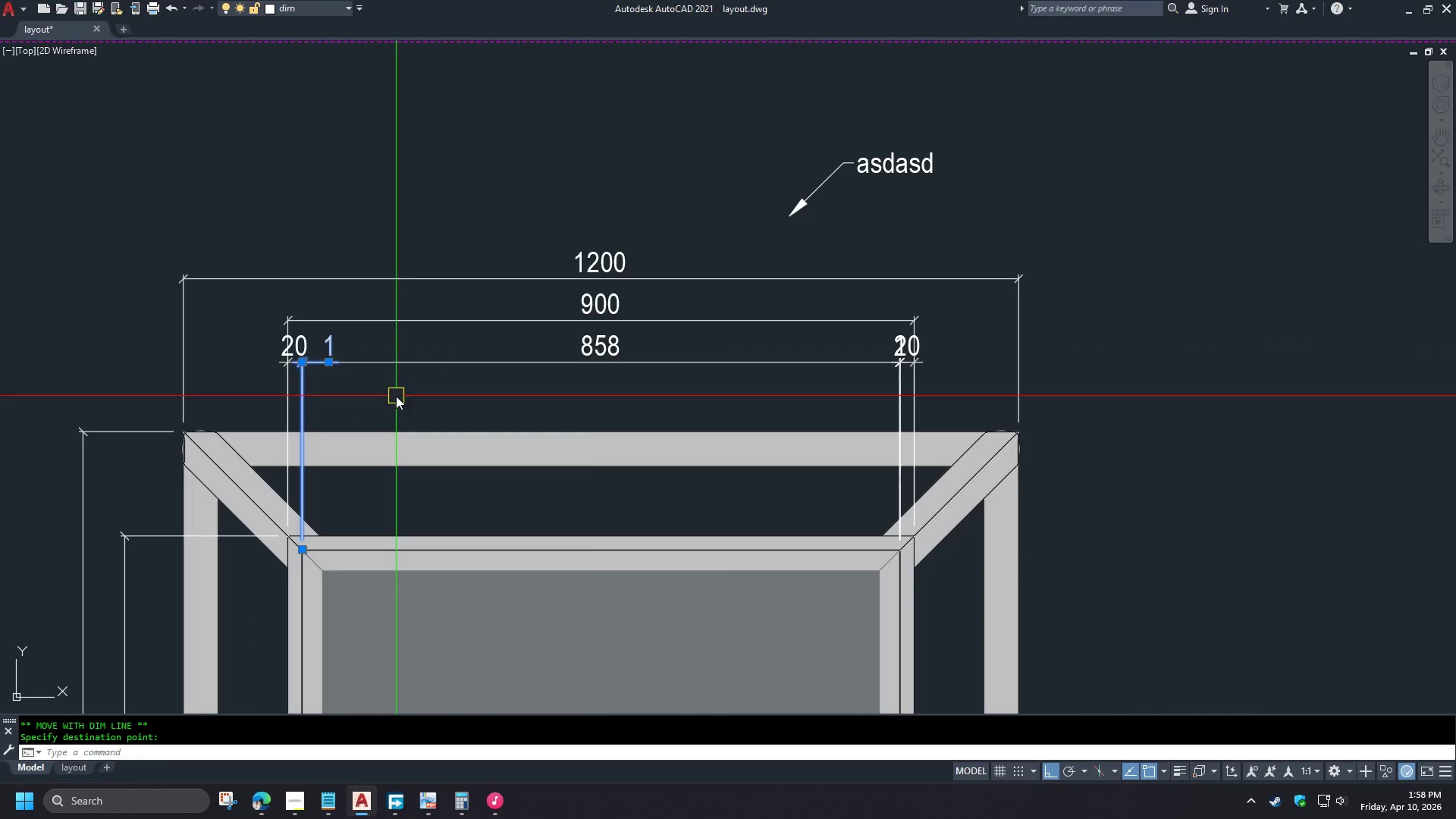 
scroll: coordinate [926, 355], scroll_direction: up, amount: 3.0
 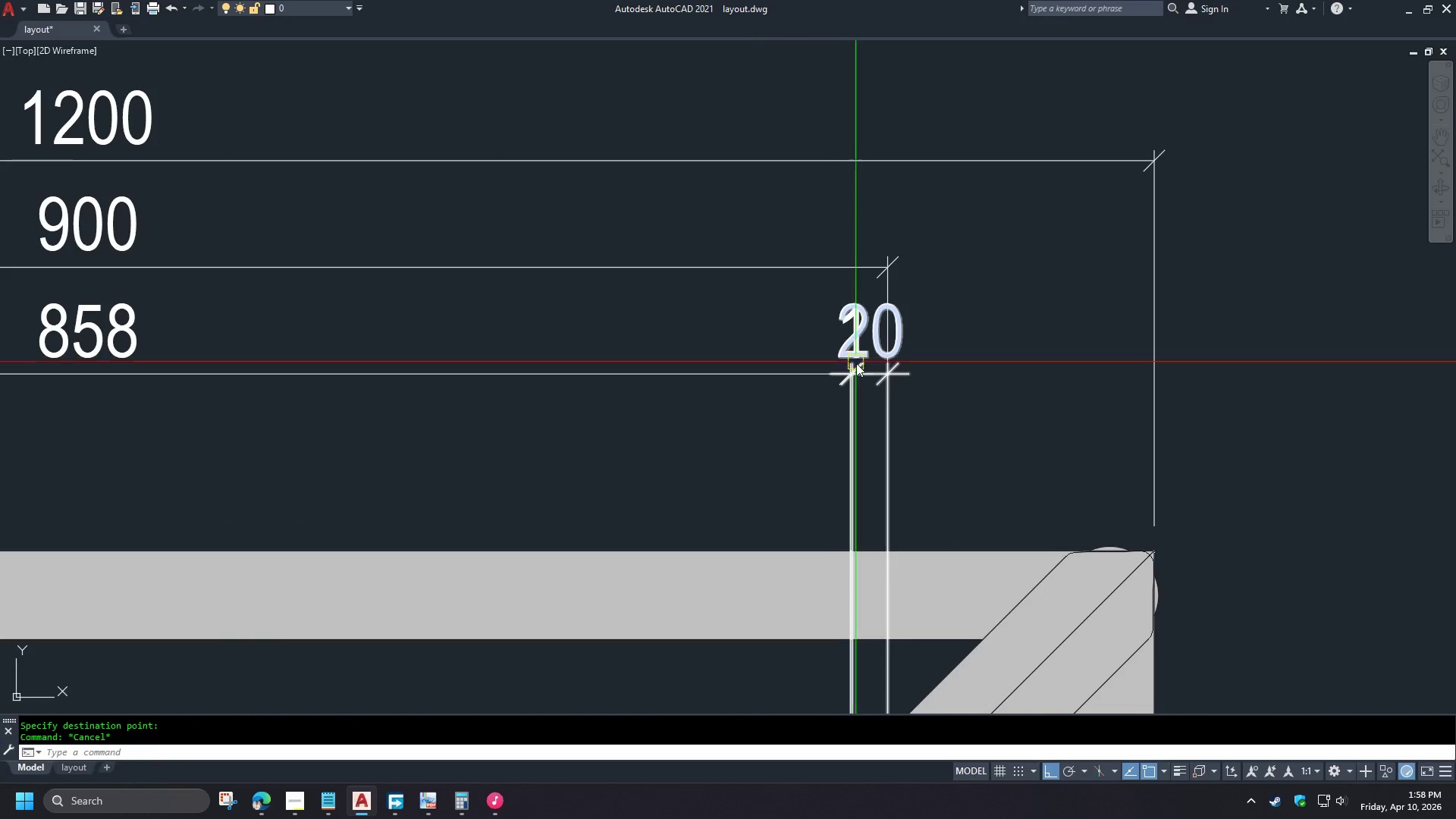 
left_click_drag(start_coordinate=[864, 417], to_coordinate=[855, 402])
 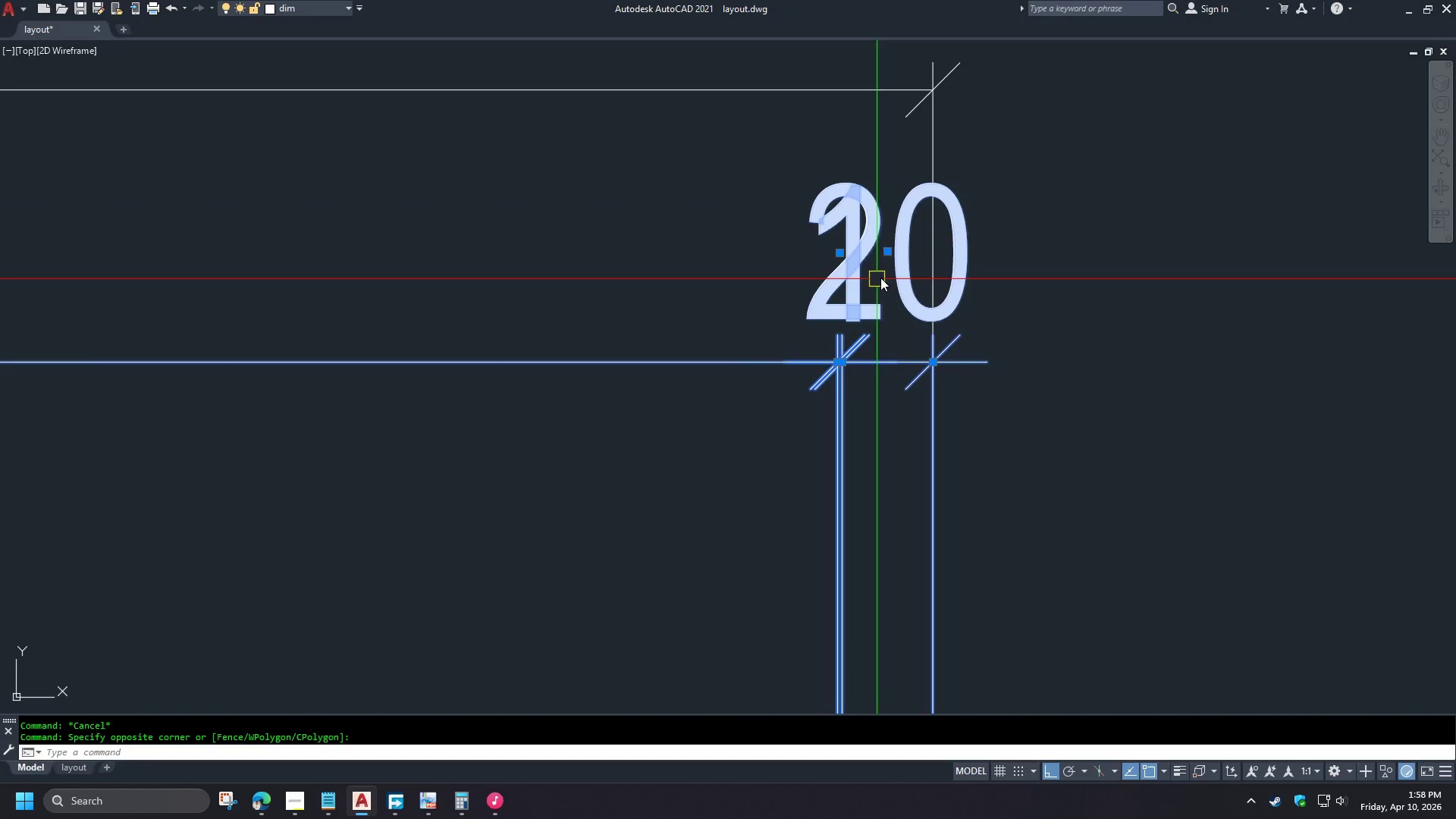 
scroll: coordinate [858, 388], scroll_direction: up, amount: 2.0
 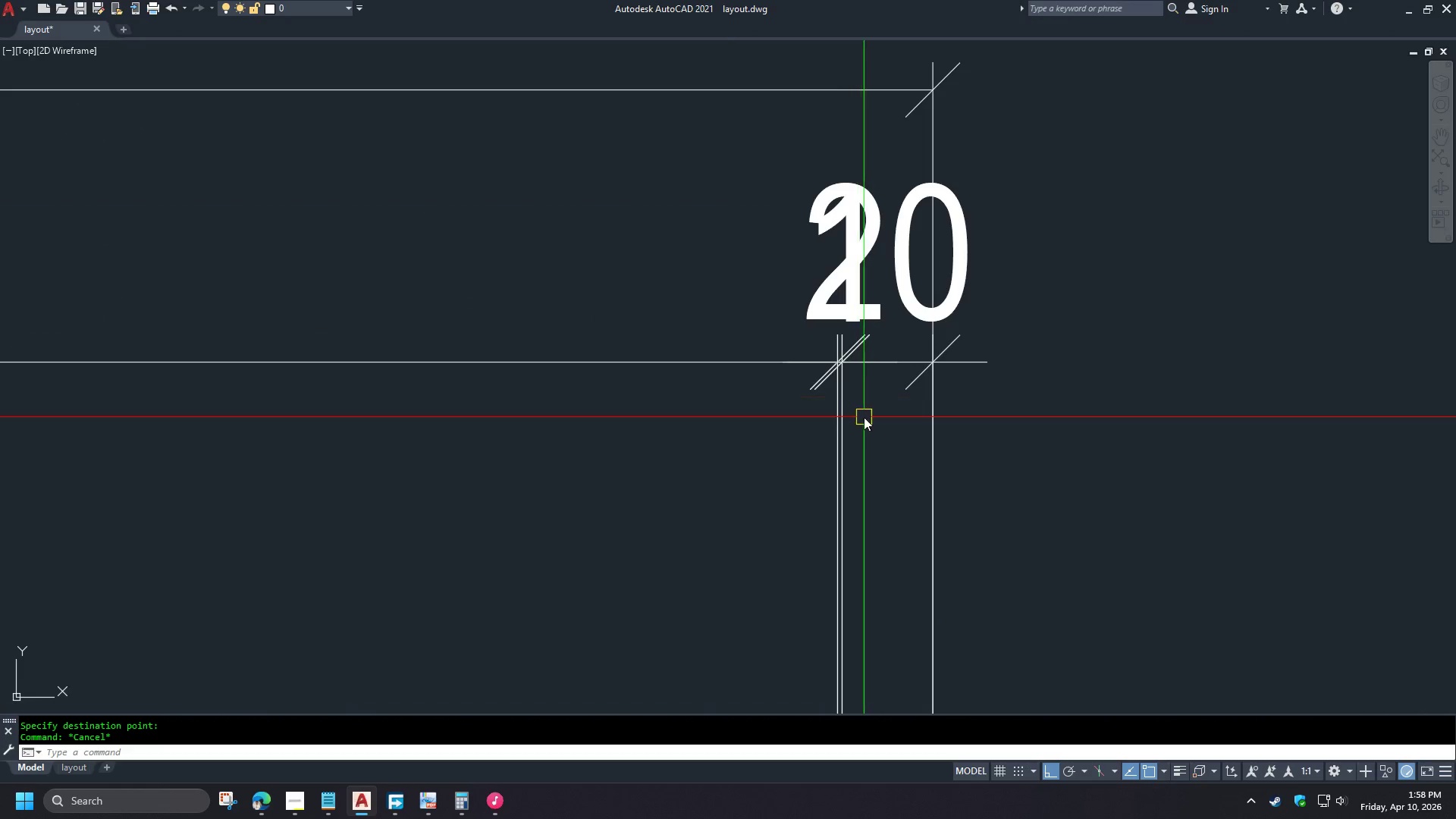 
hold_key(key=ShiftLeft, duration=0.86)
 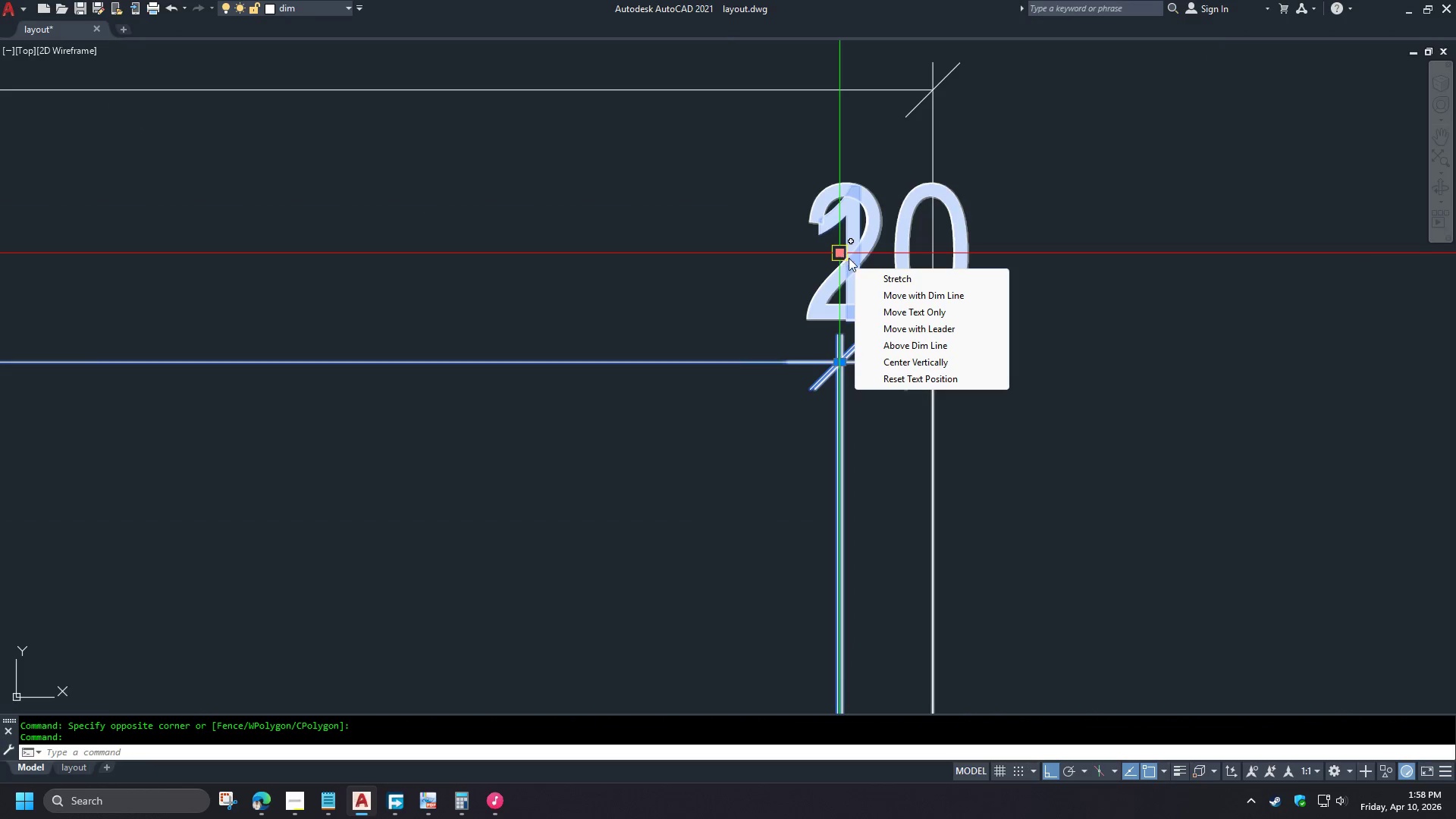 
left_click([893, 298])
 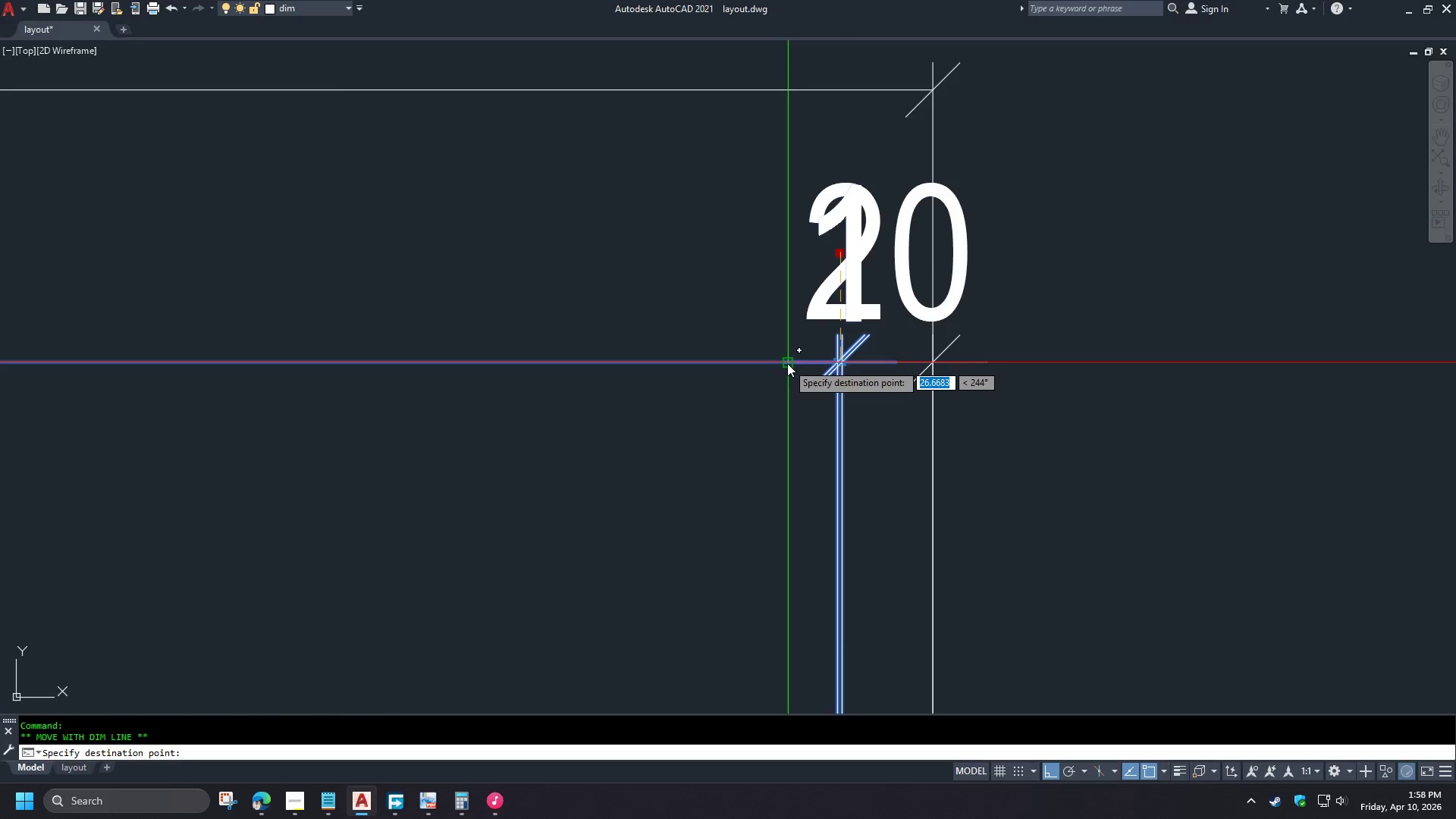 
left_click([787, 363])
 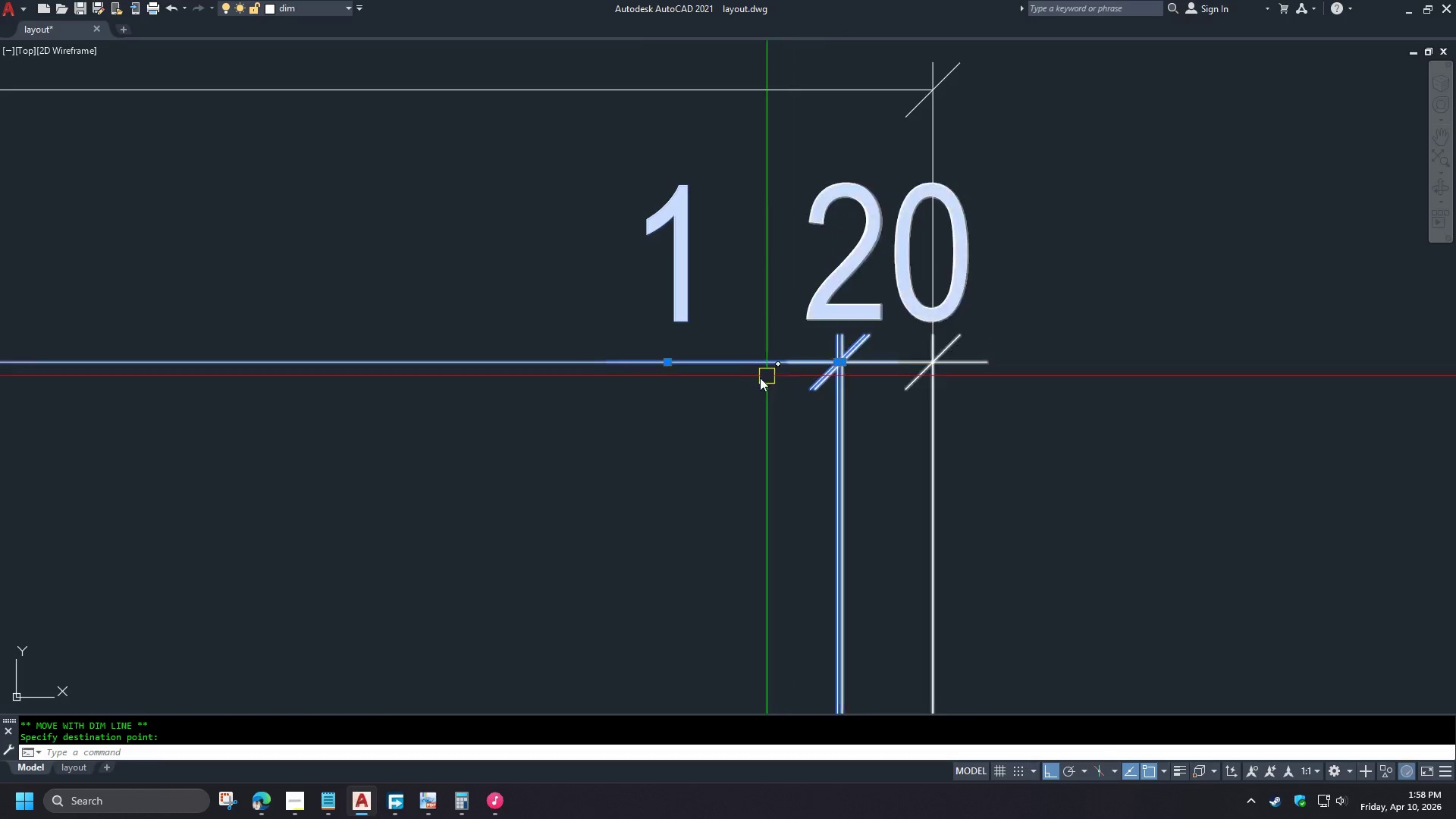 
key(Escape)
 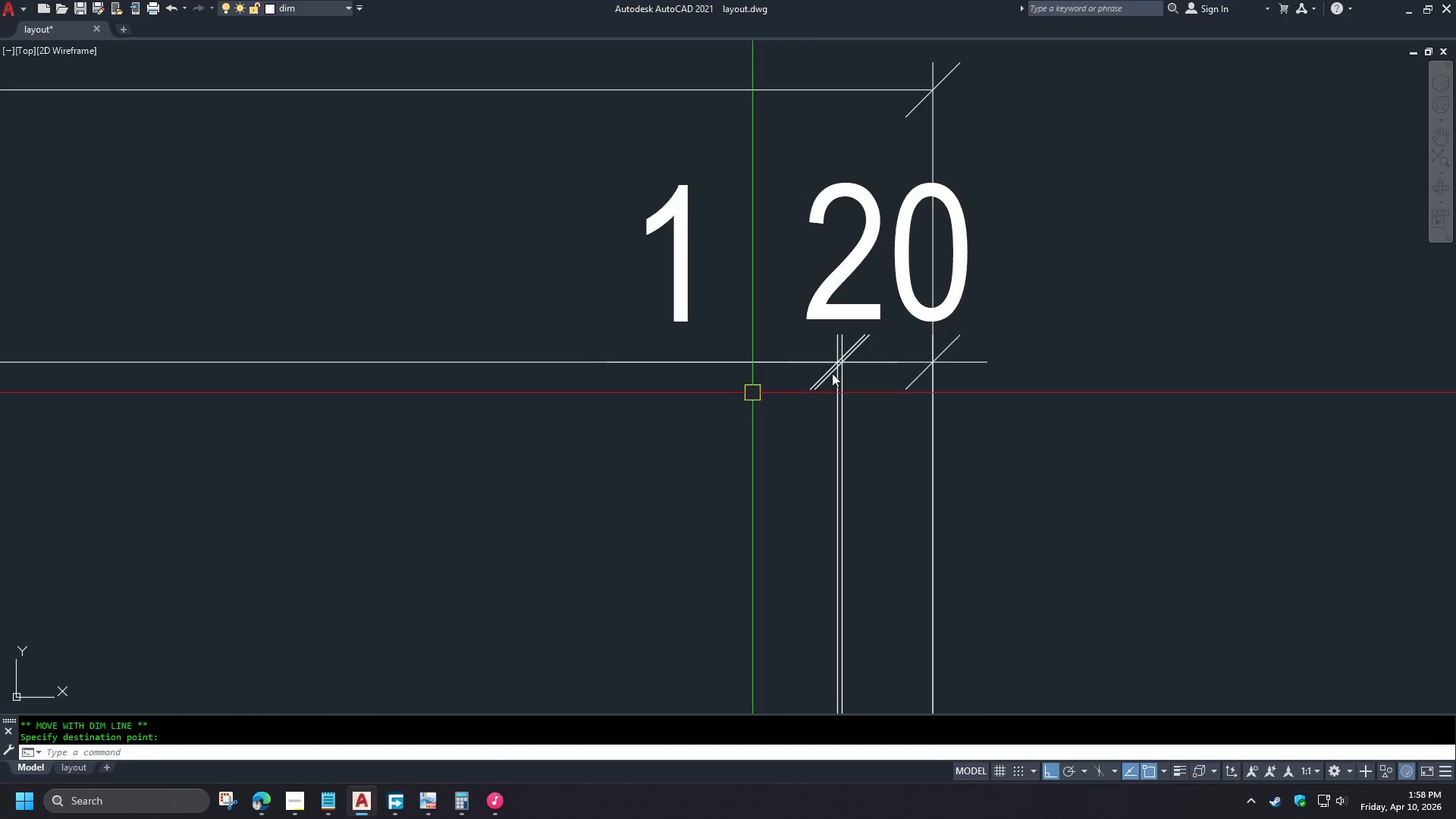 
scroll: coordinate [919, 309], scroll_direction: down, amount: 5.0
 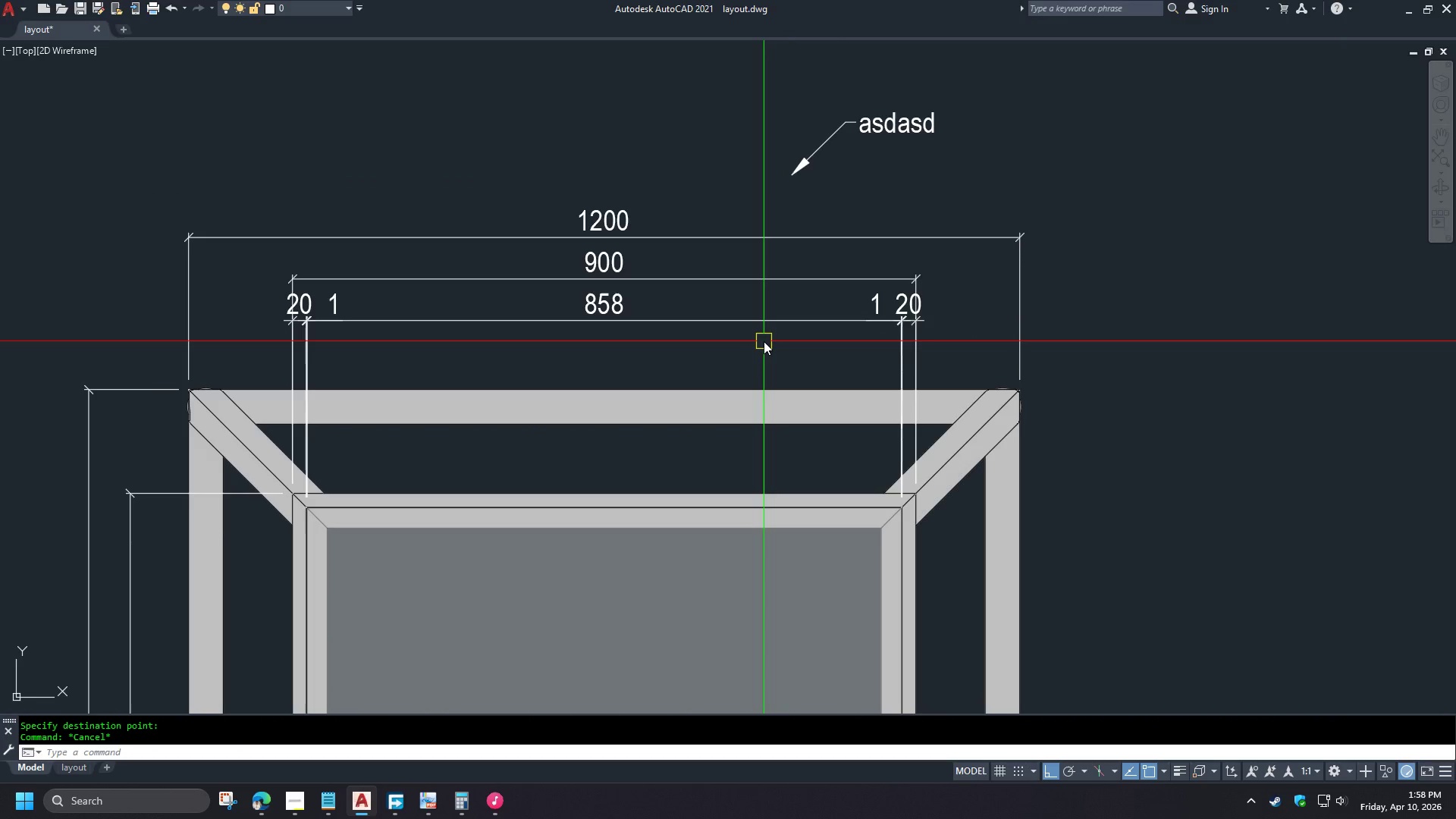 
key(S)
 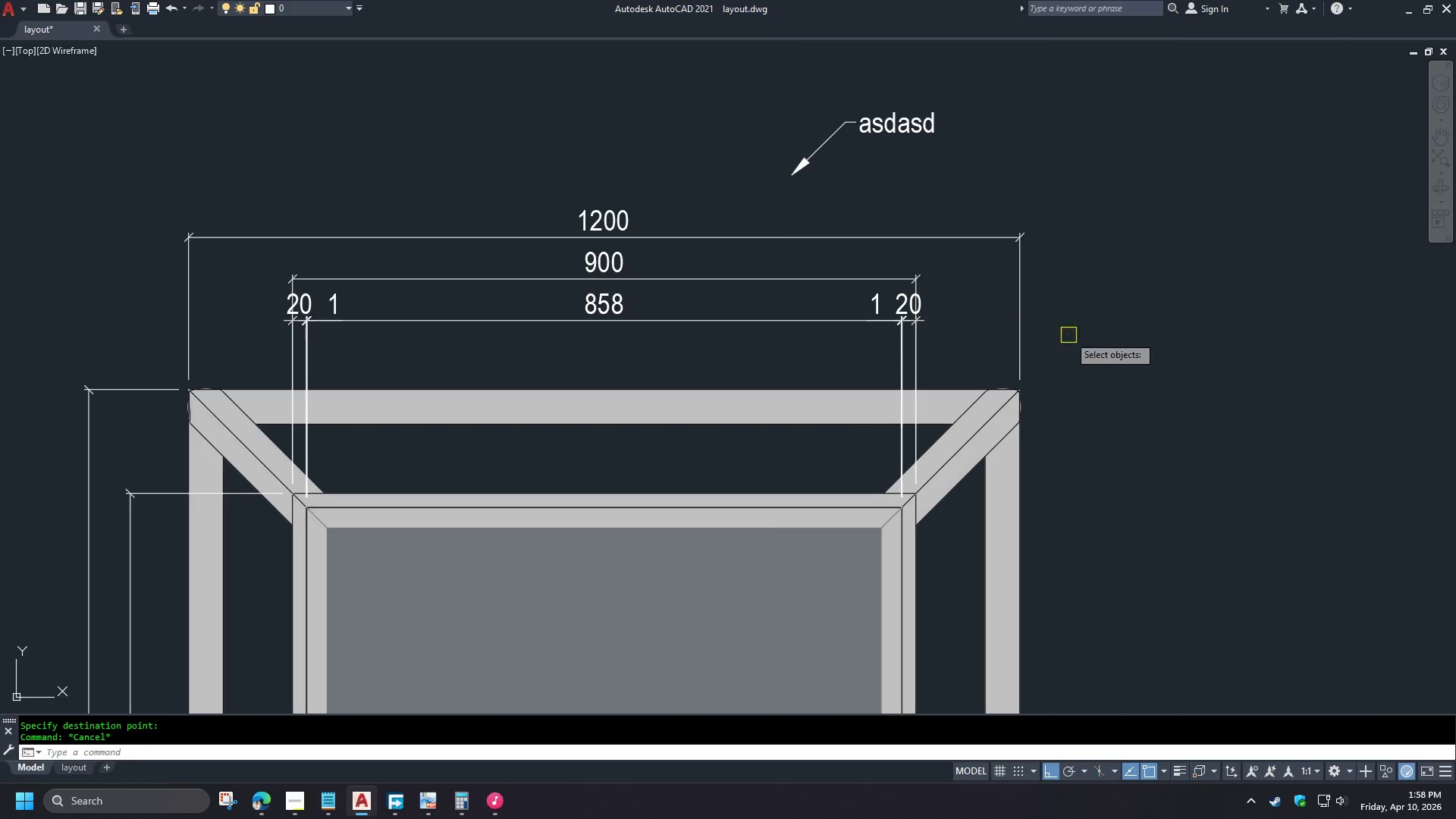 
key(Space)
 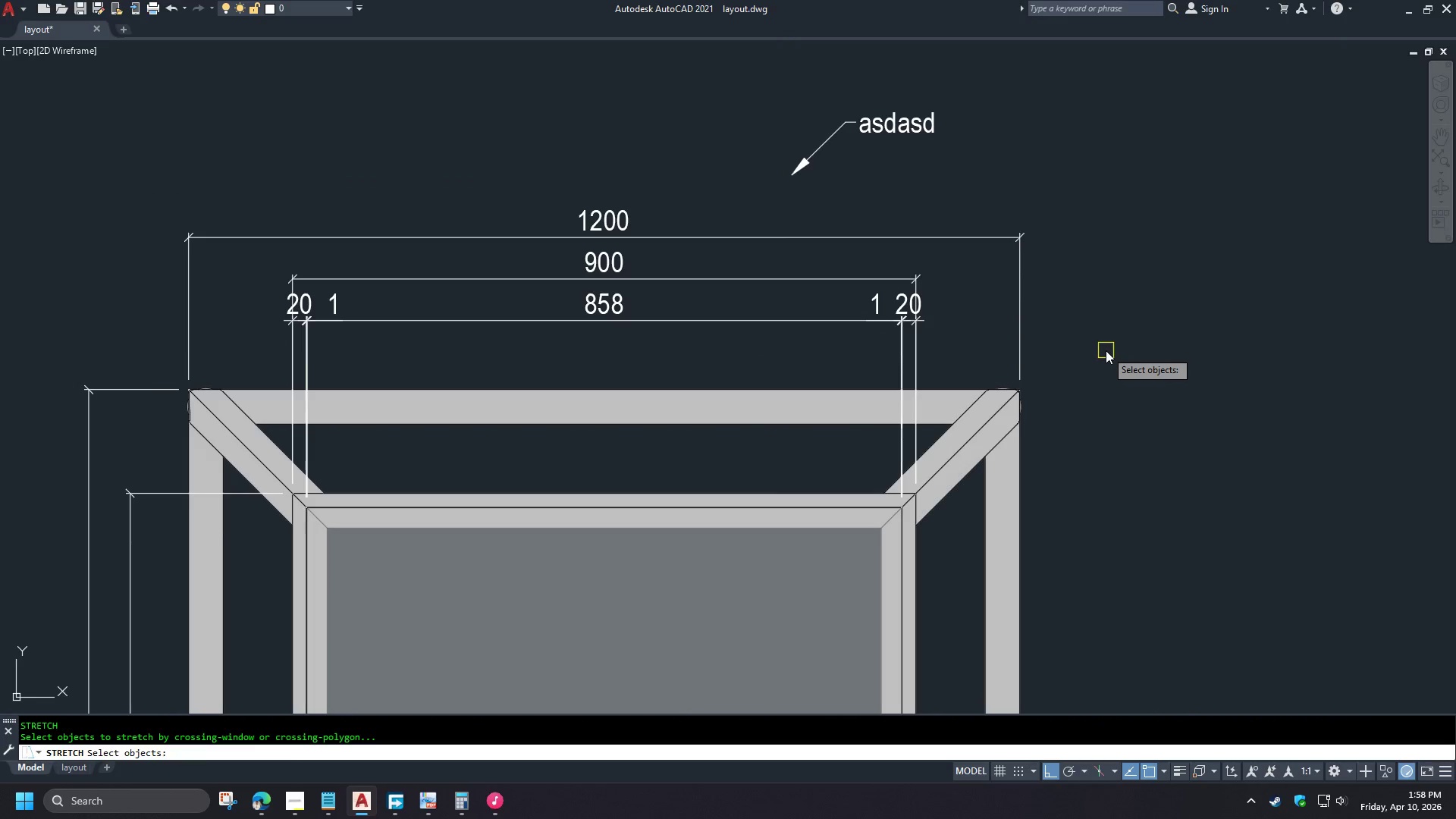 
left_click_drag(start_coordinate=[1106, 350], to_coordinate=[1100, 347])
 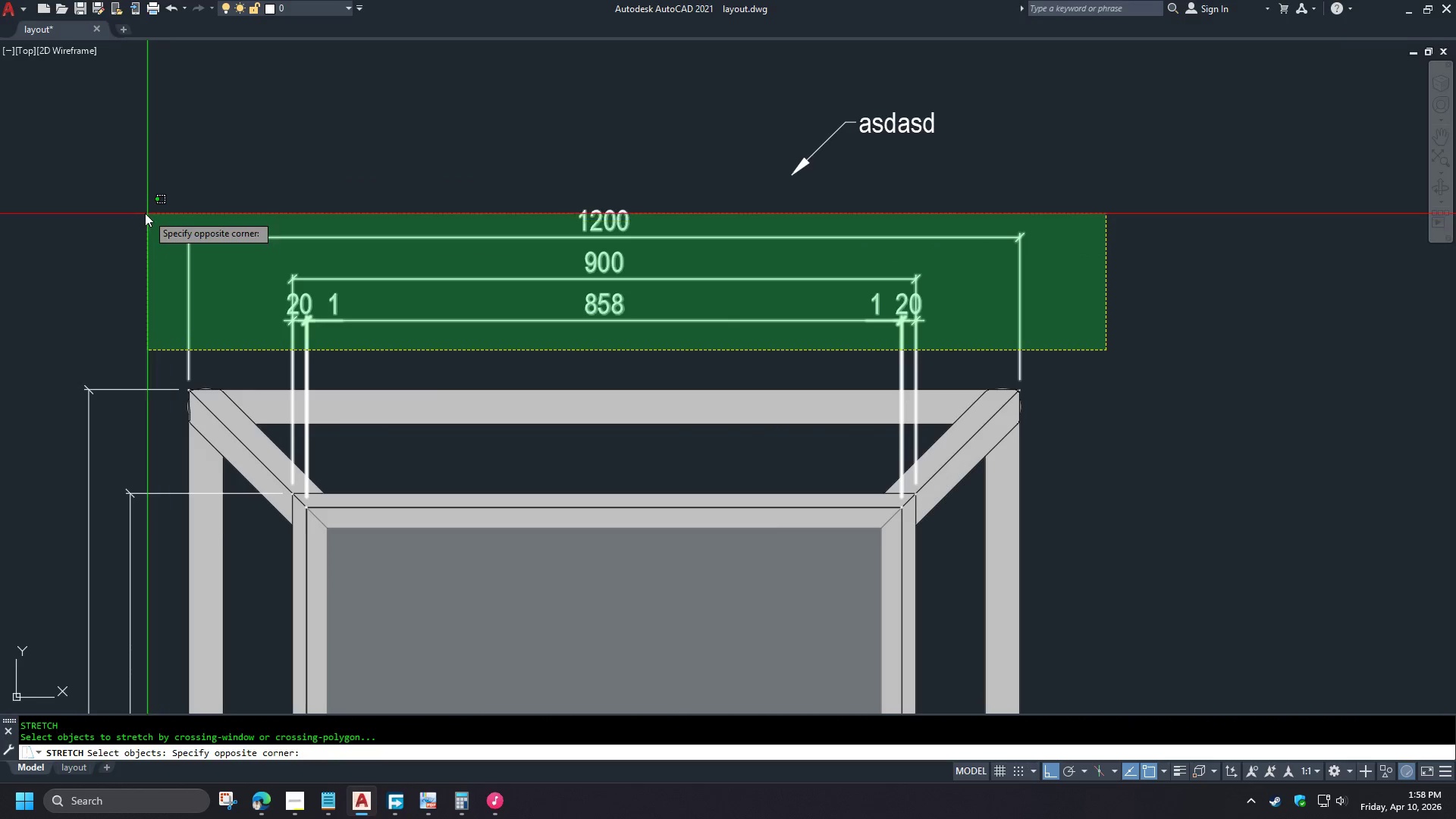 
left_click([115, 211])
 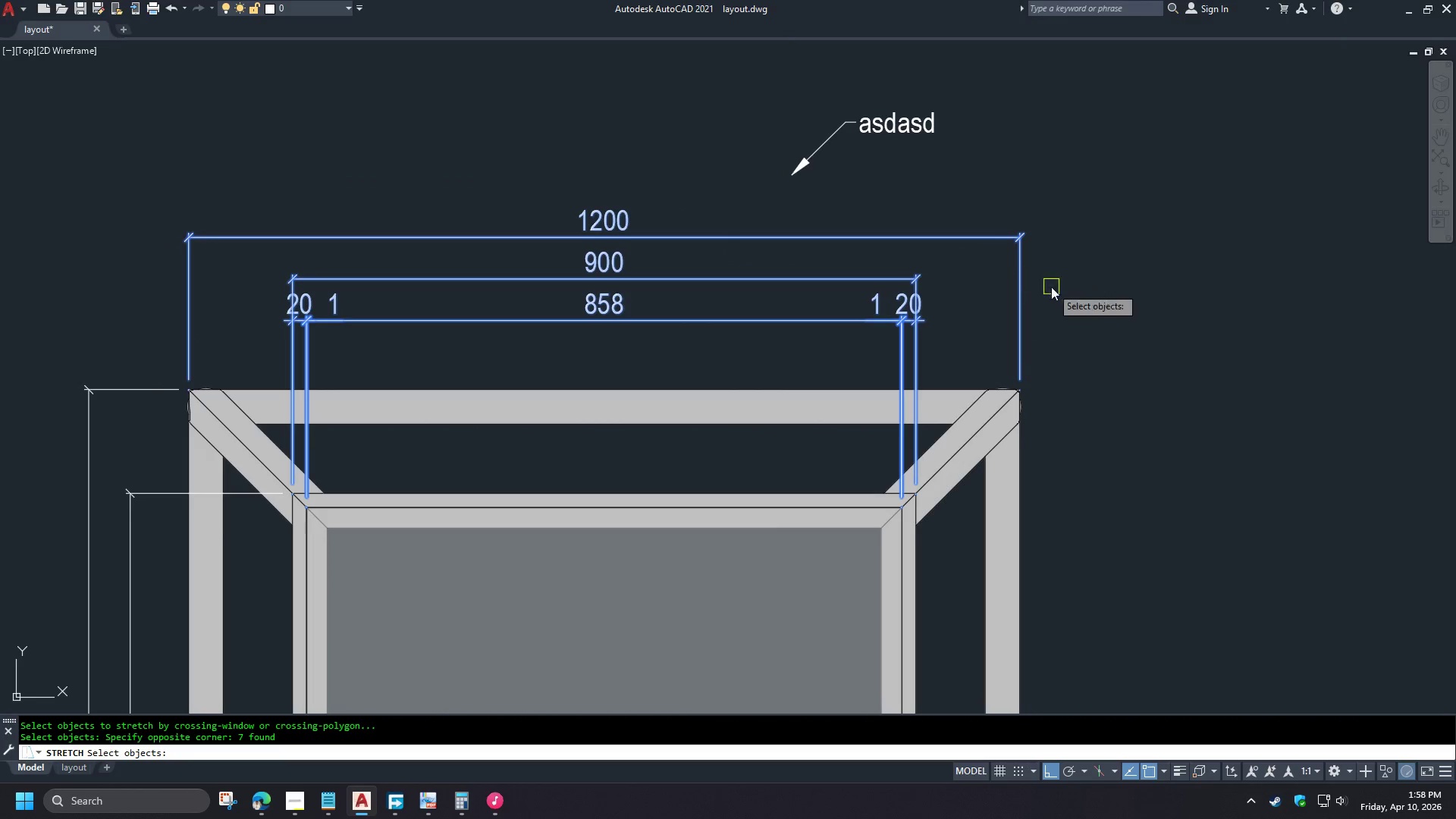 
key(Space)
 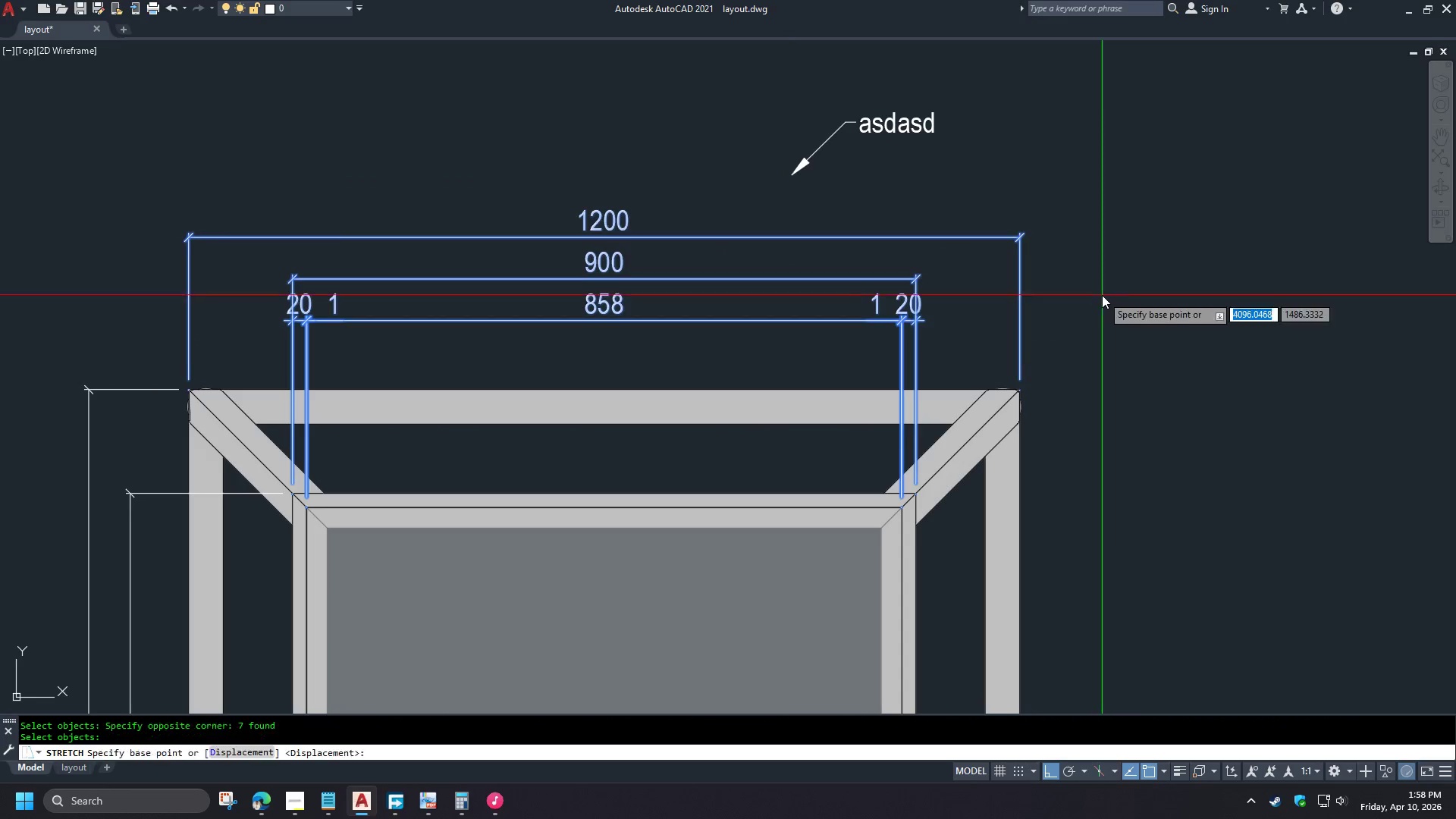 
left_click([1102, 295])
 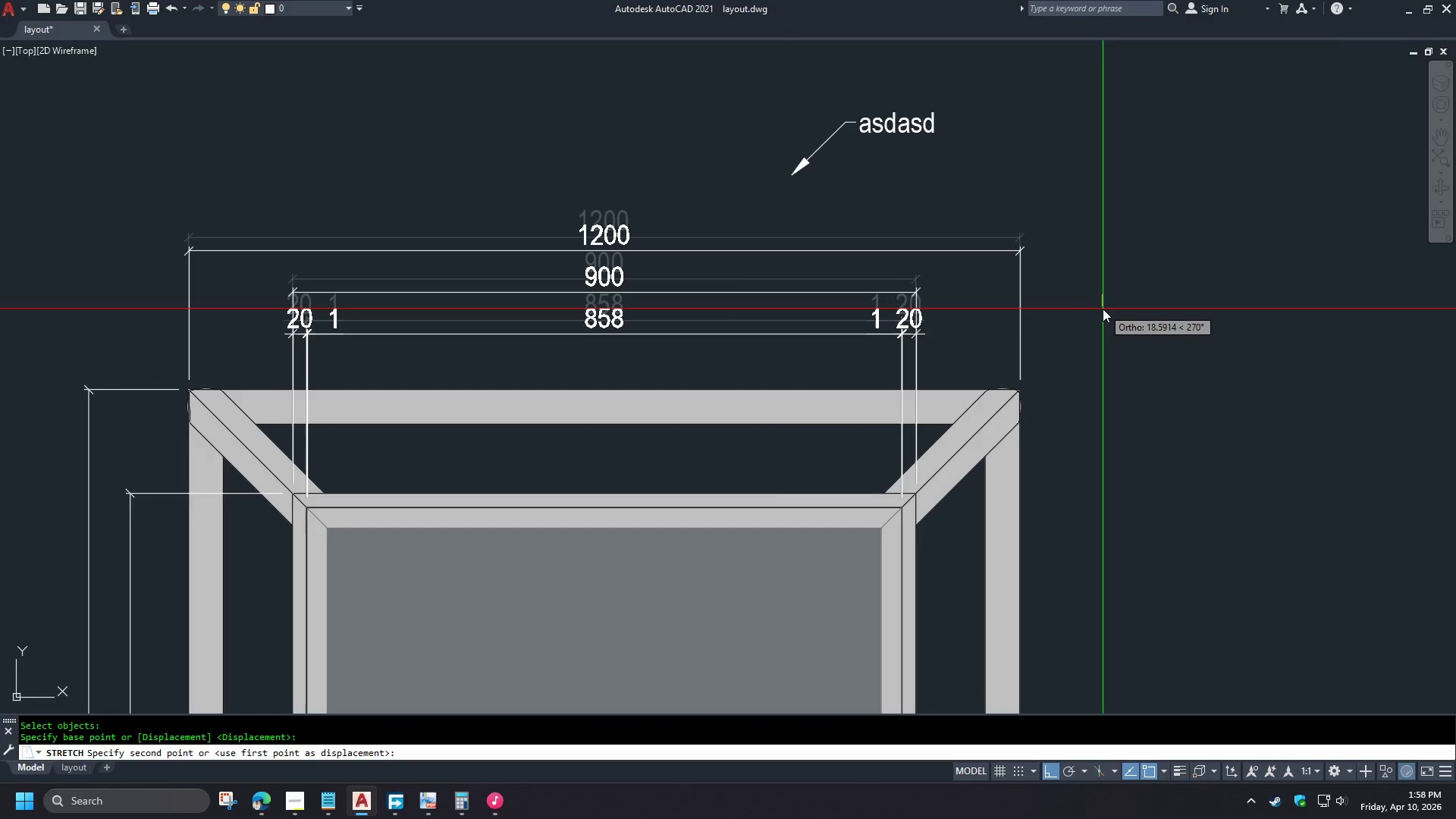 
left_click([1102, 312])
 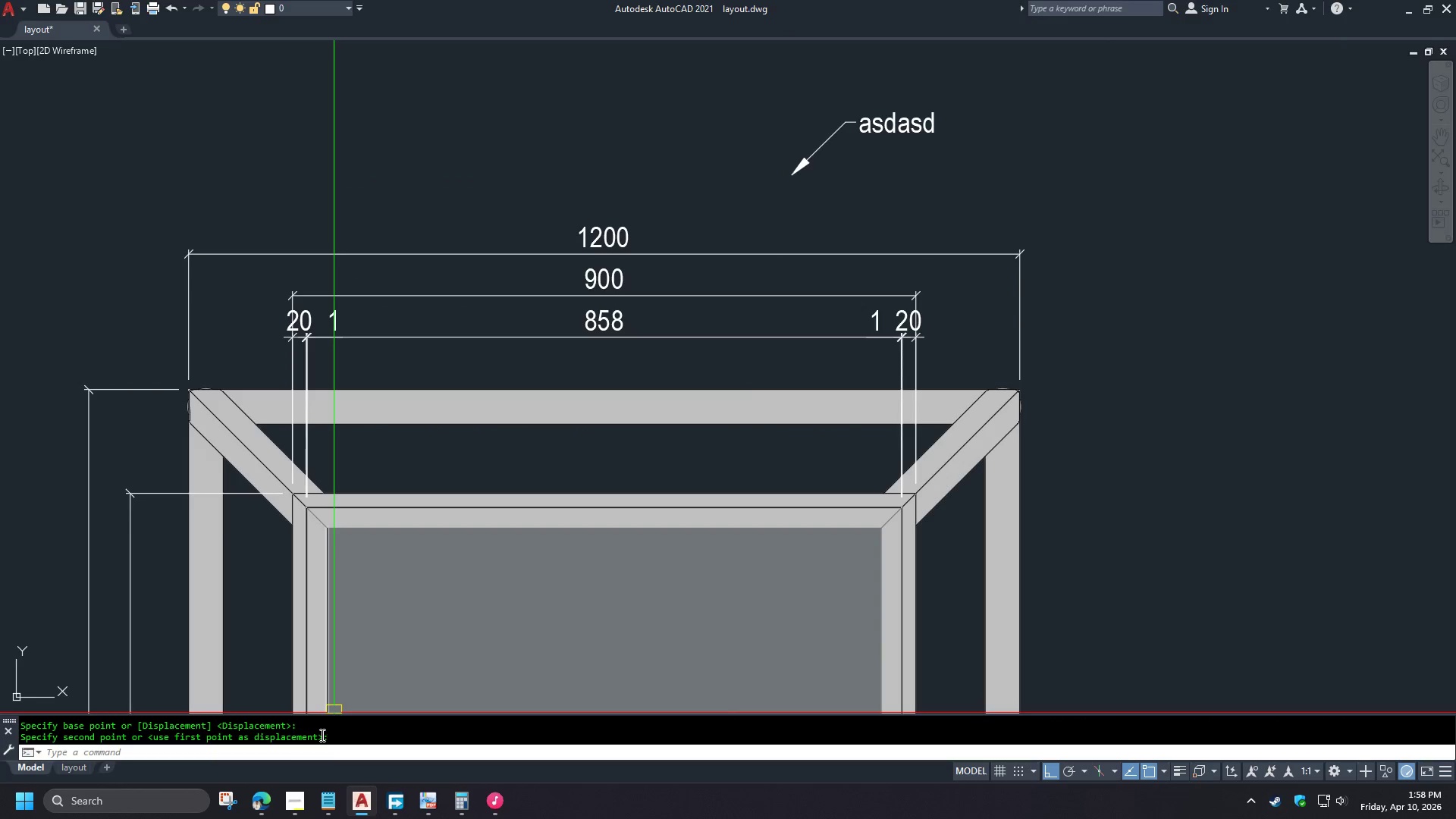 
left_click([253, 808])
 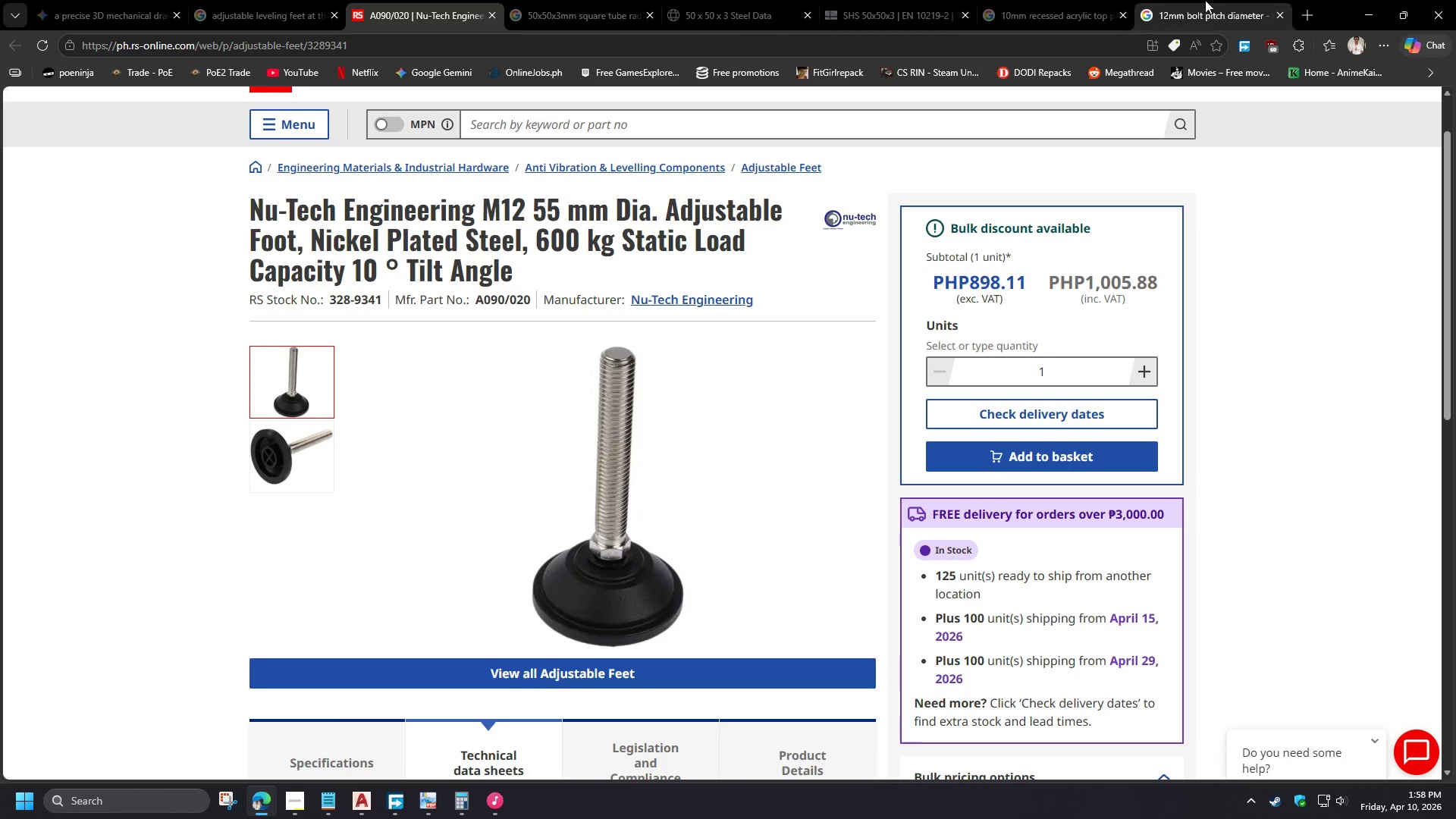 
left_click([1205, 0])
 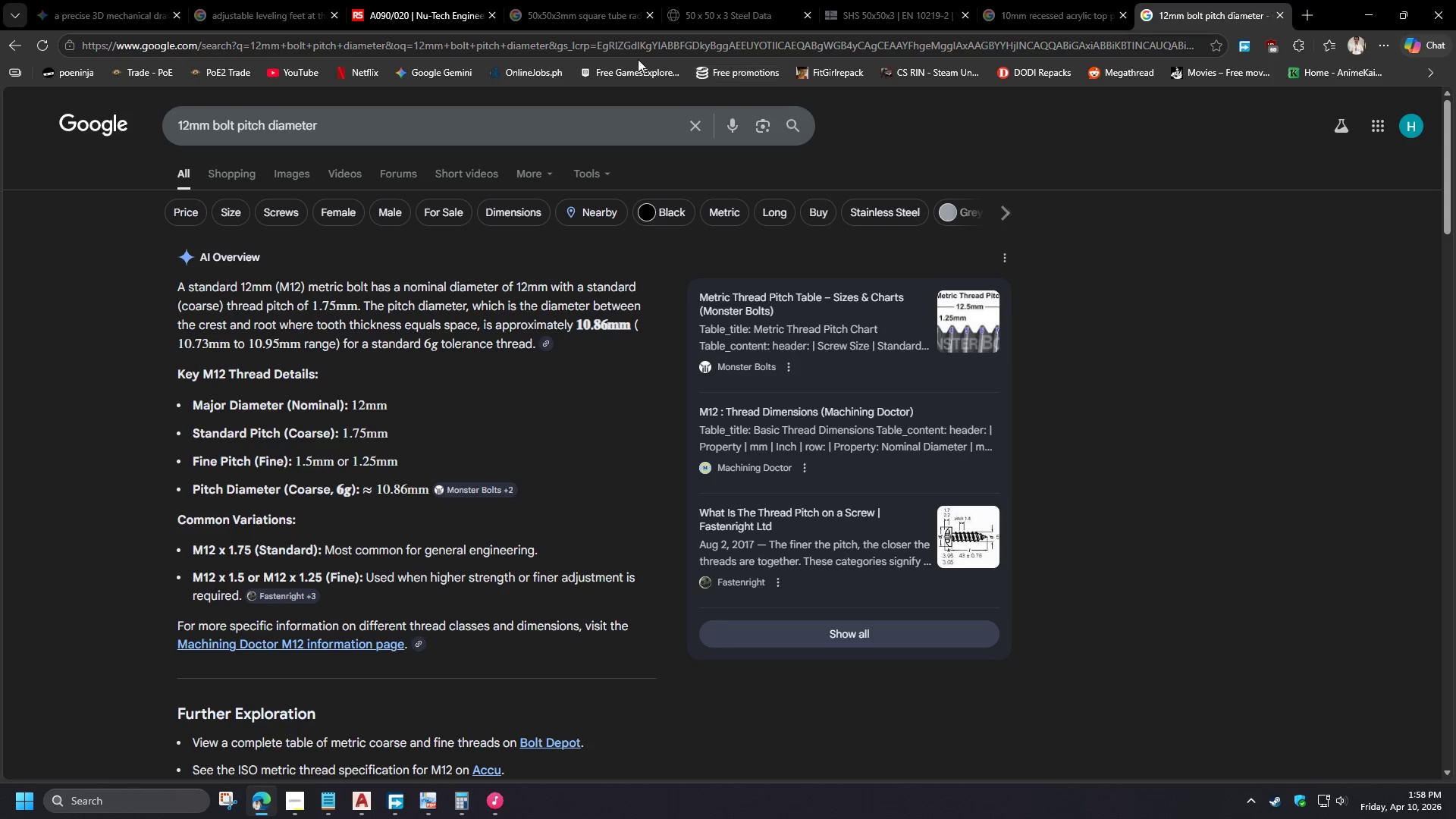 
left_click([575, 45])
 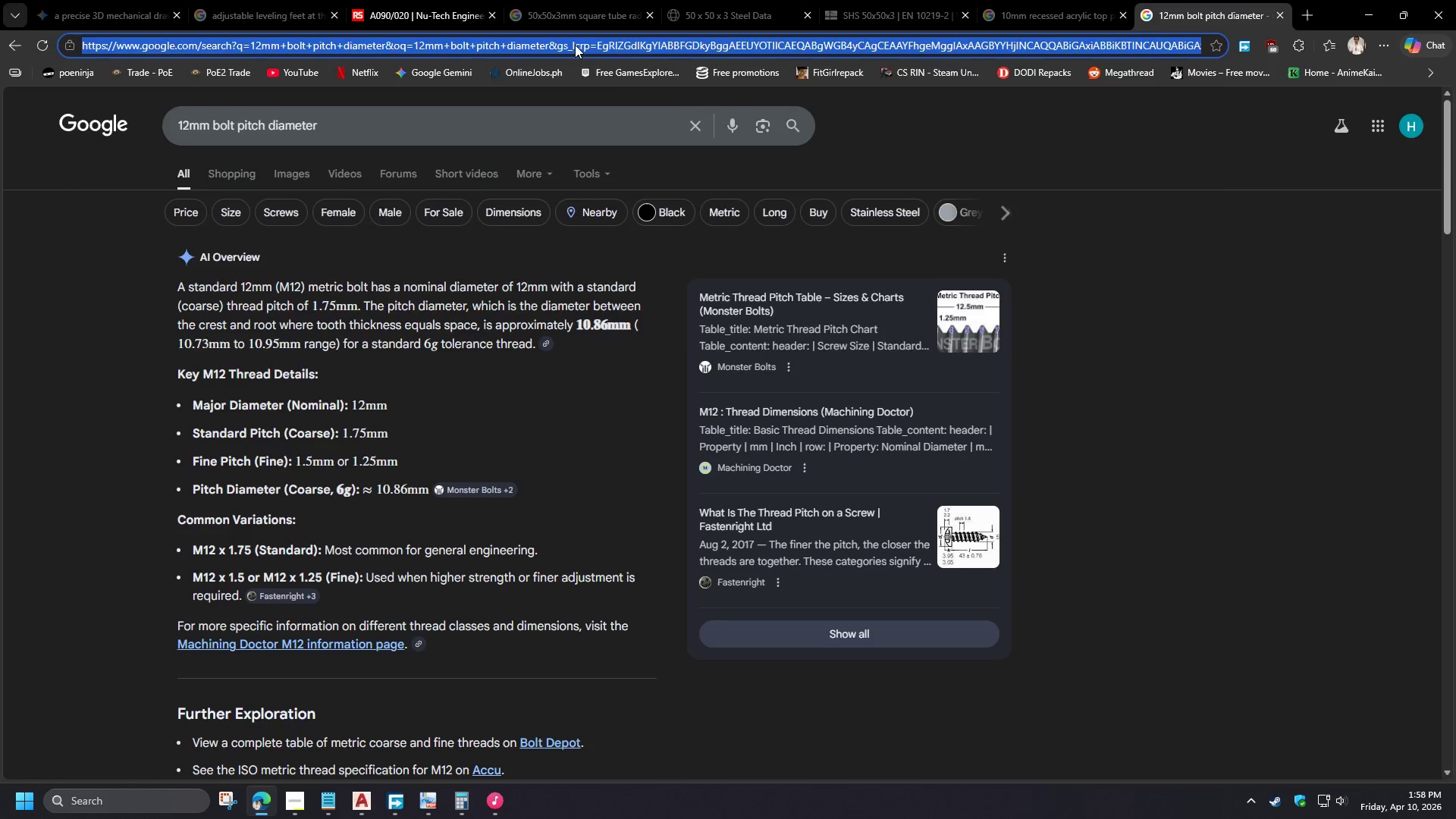 
type(acrylic glas)
key(NumpadEnter)
 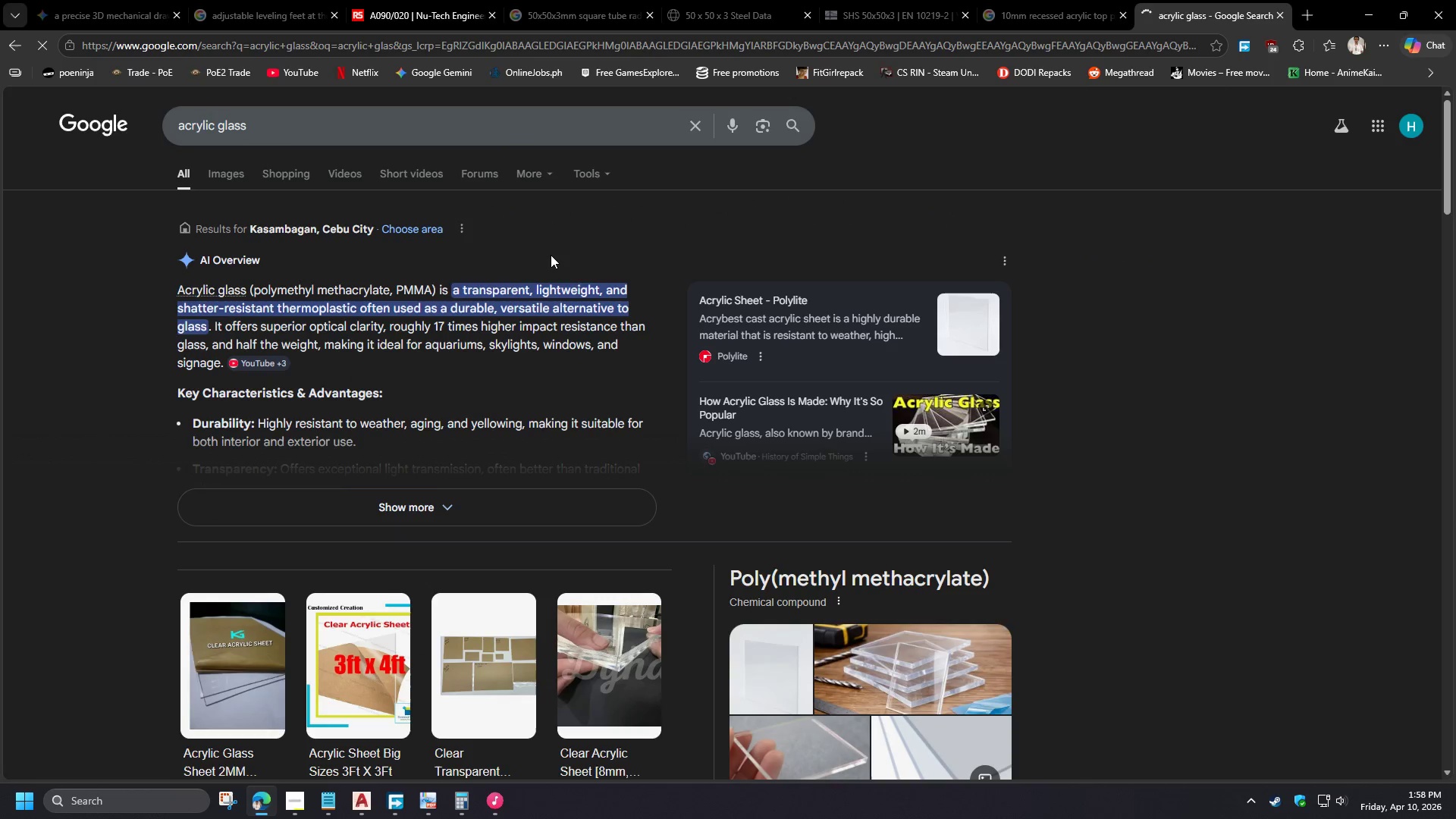 
left_click([298, 799])